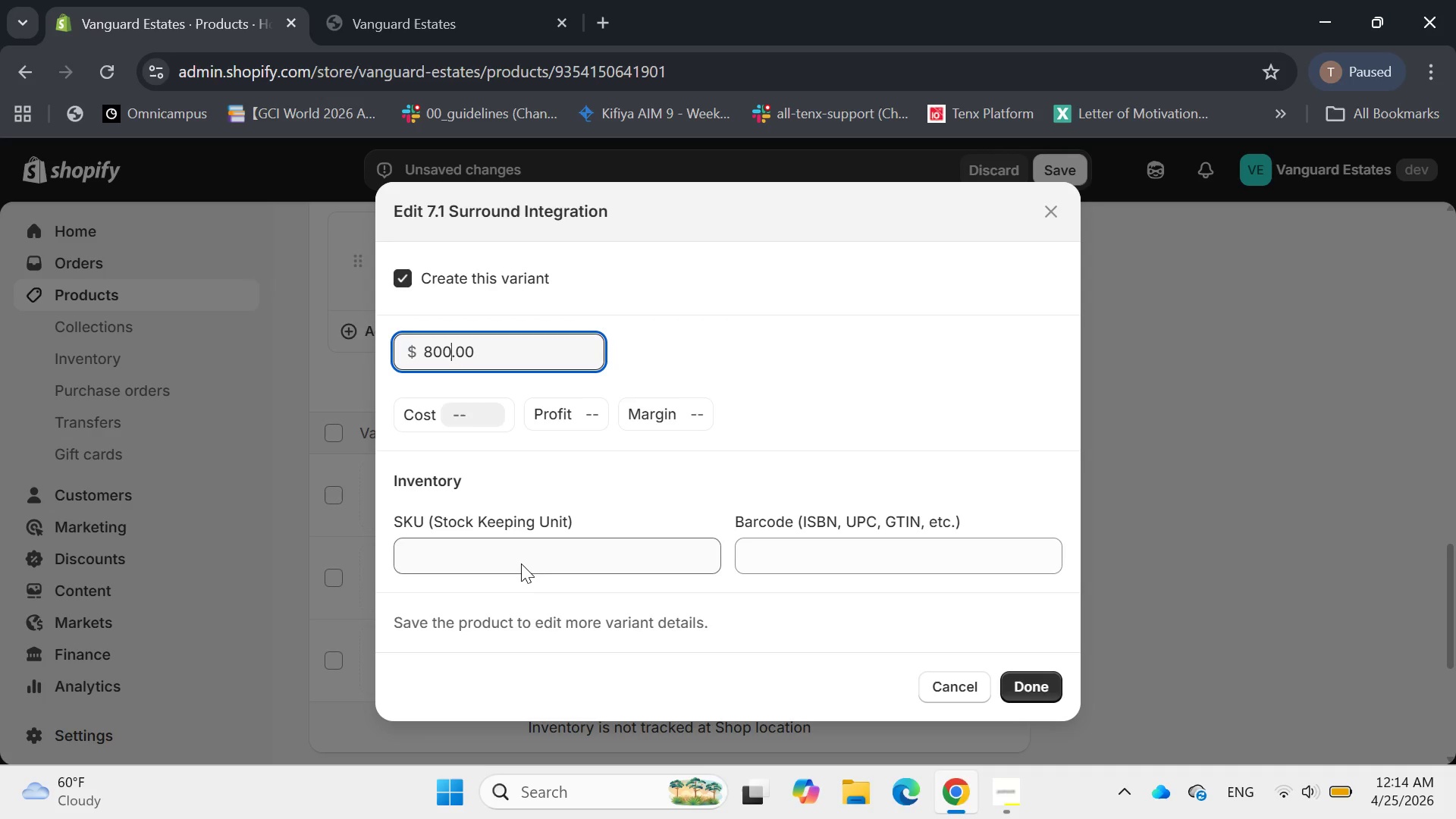 
left_click([520, 554])
 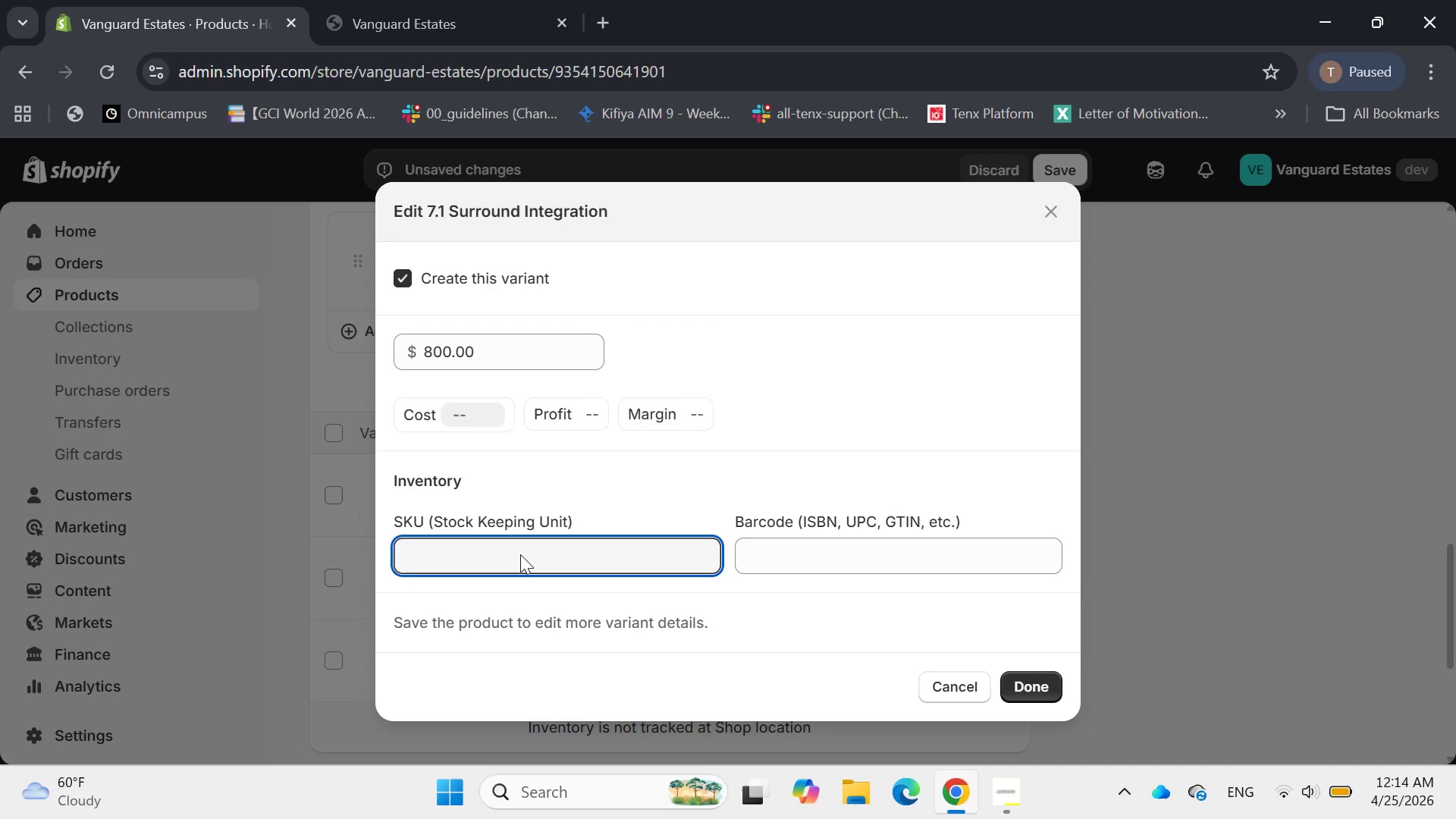 
type(AV-SURR)
 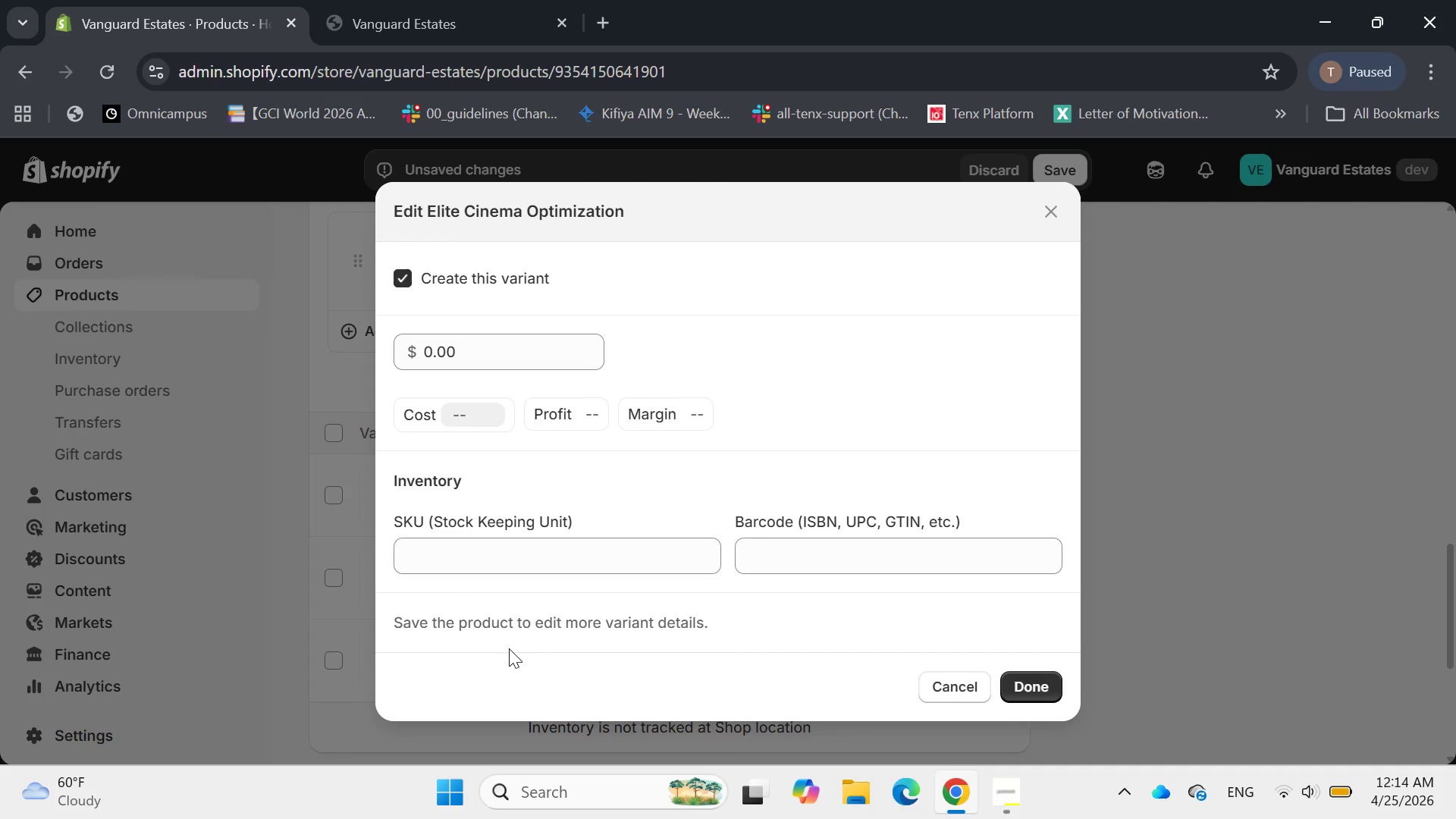 
wait(7.86)
 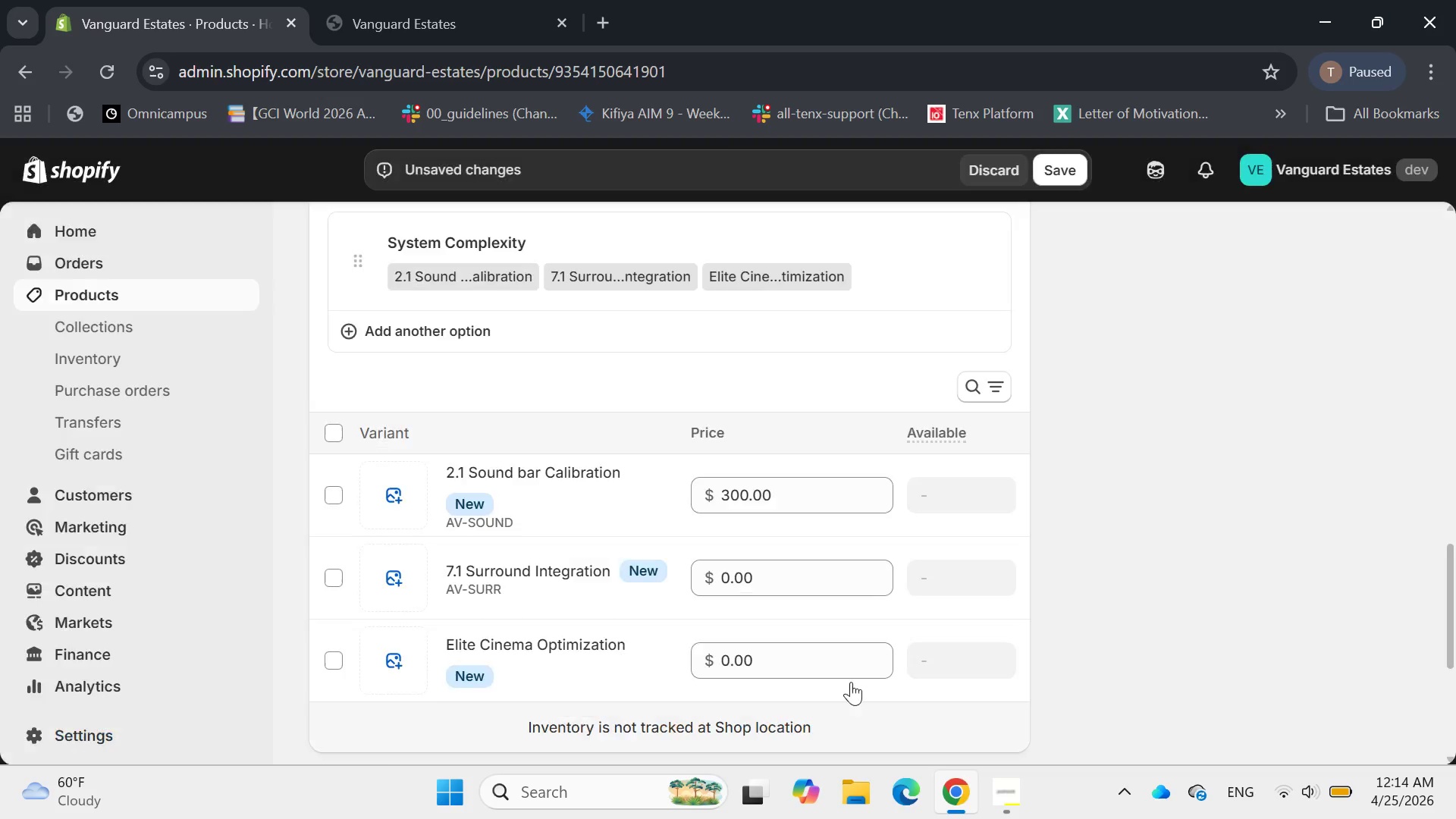 
left_click([434, 350])
 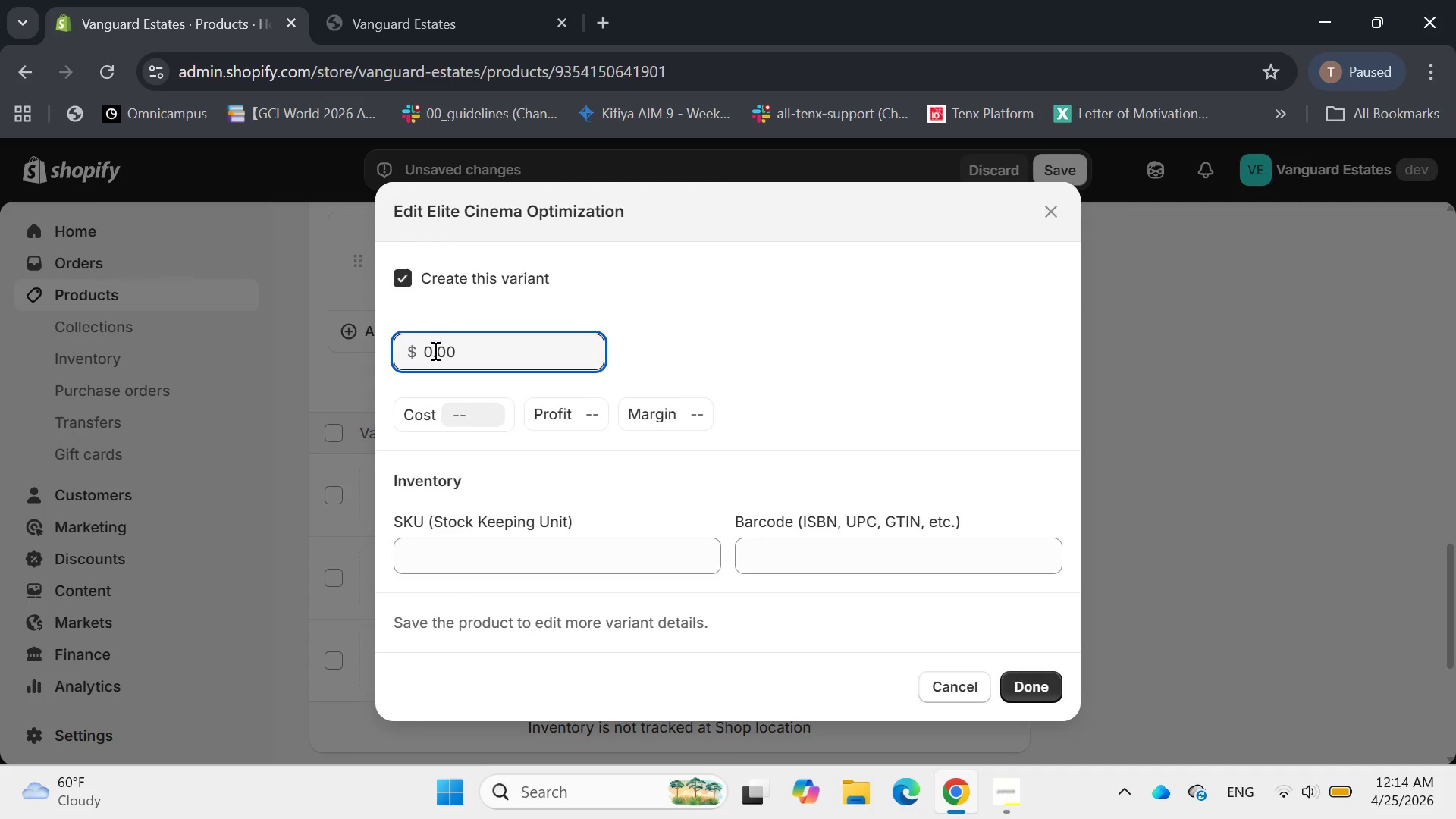 
key(Backspace)
type(2000)
 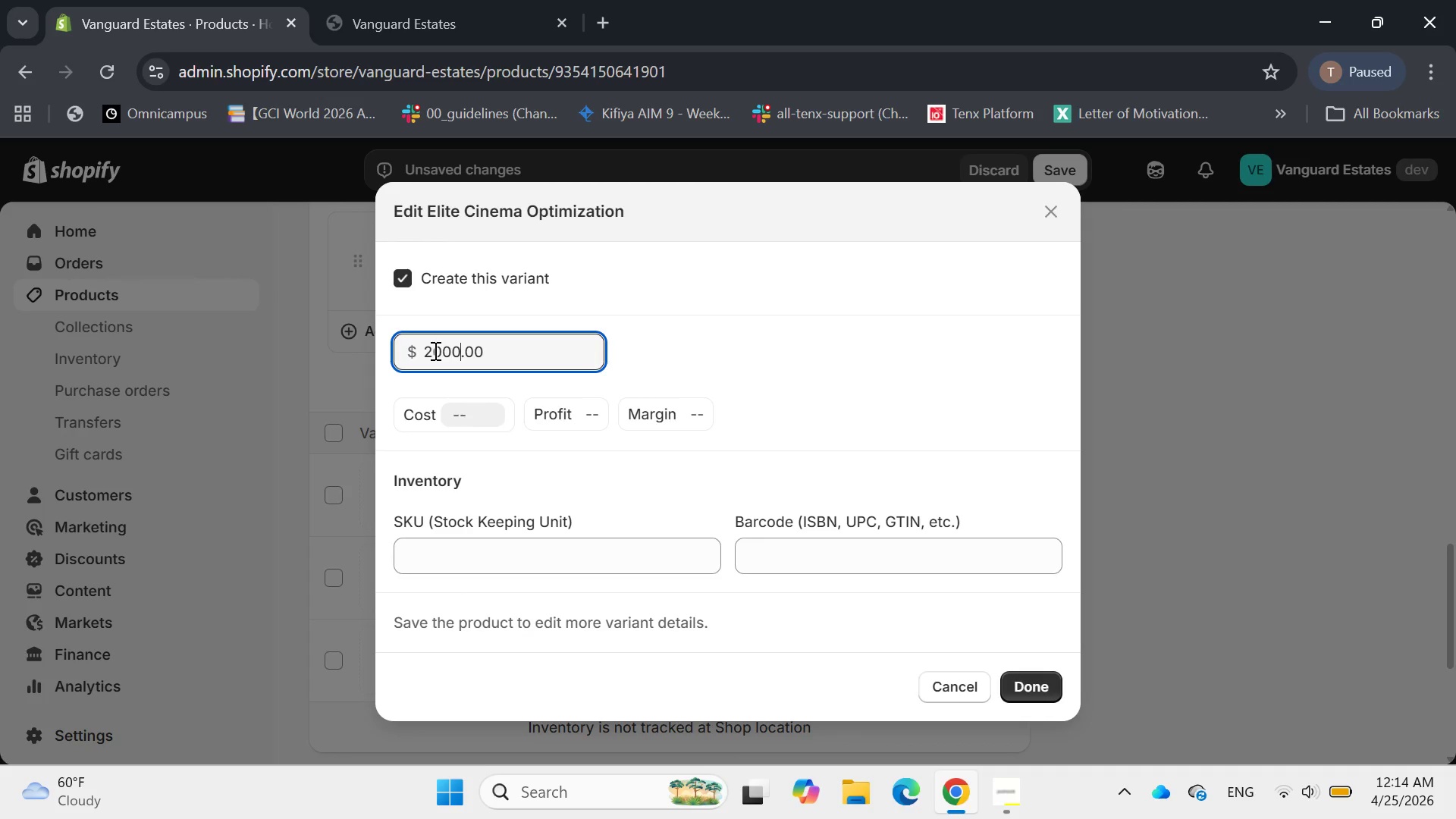 
key(Enter)
 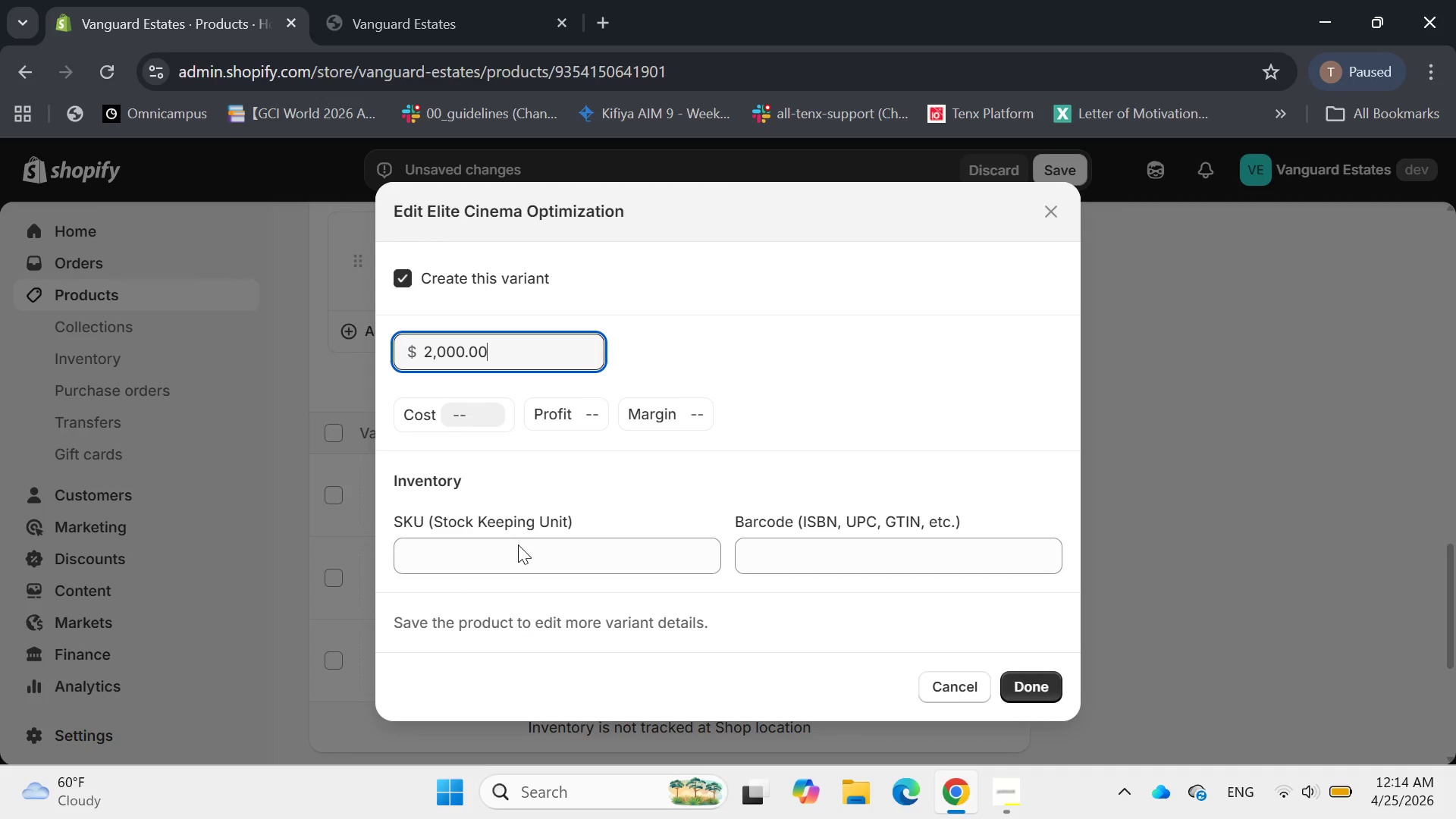 
left_click([518, 544])
 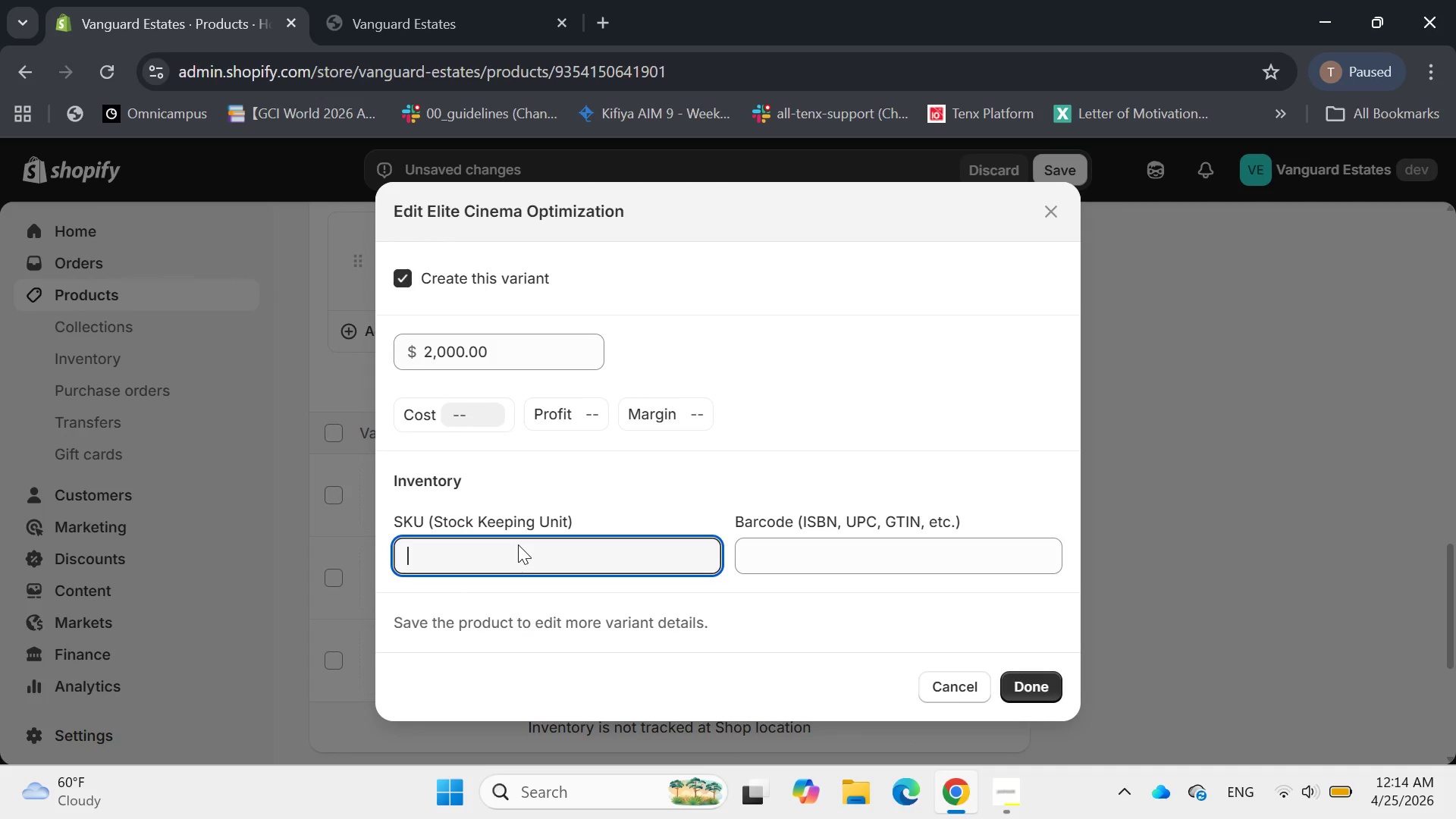 
type(AV-THEAT)
 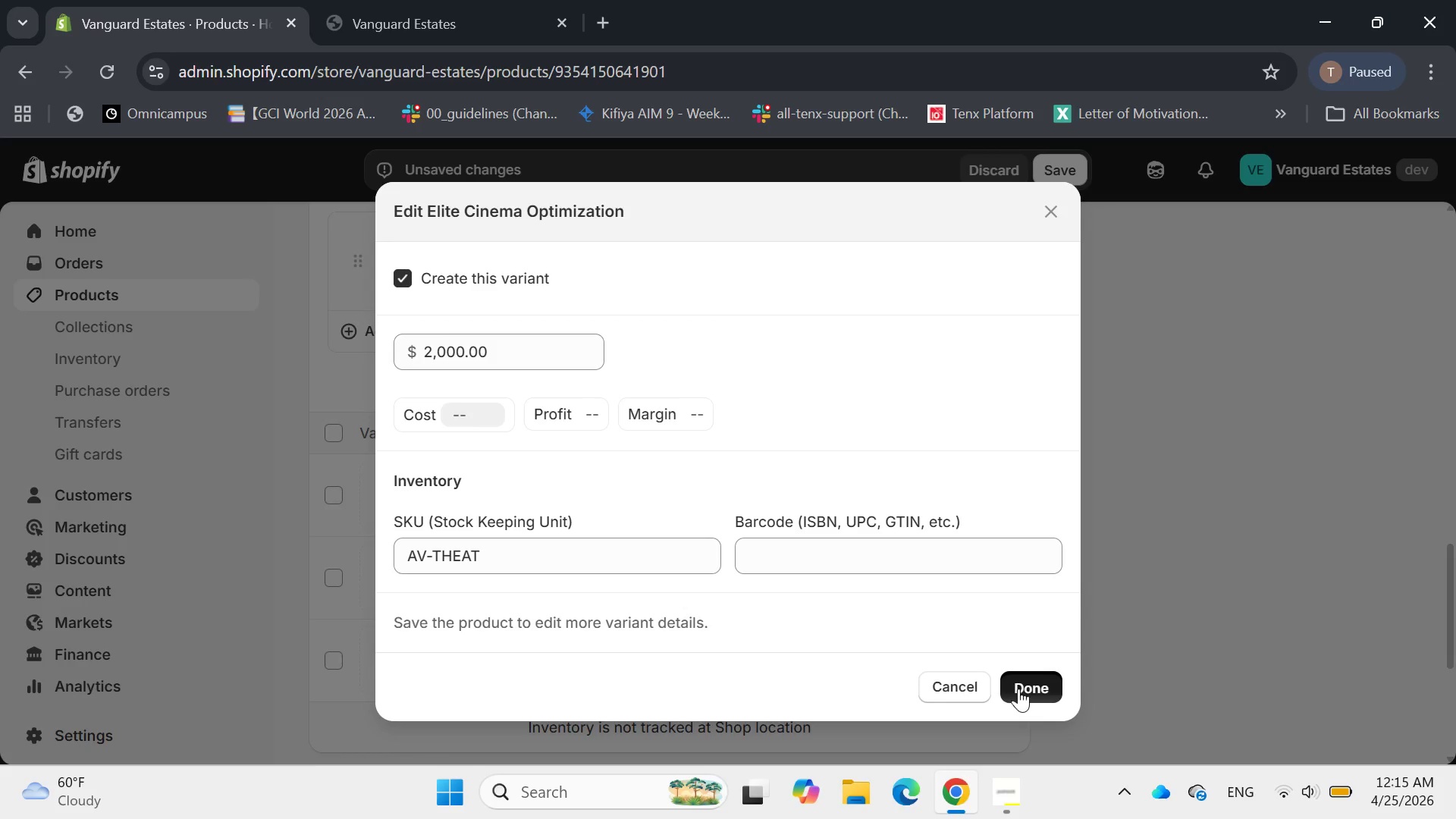 
wait(6.97)
 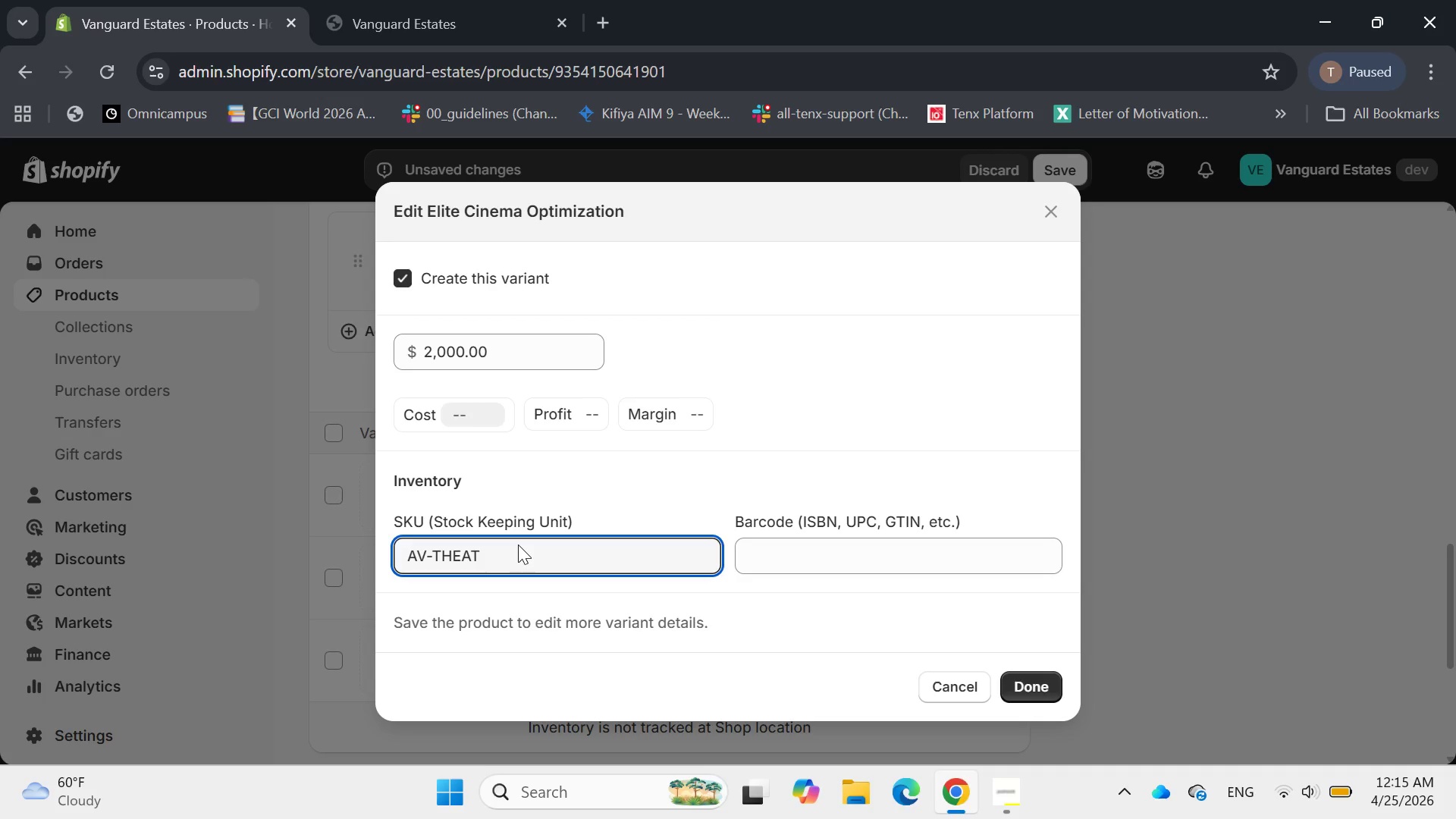 
mouse_move([1052, 173])
 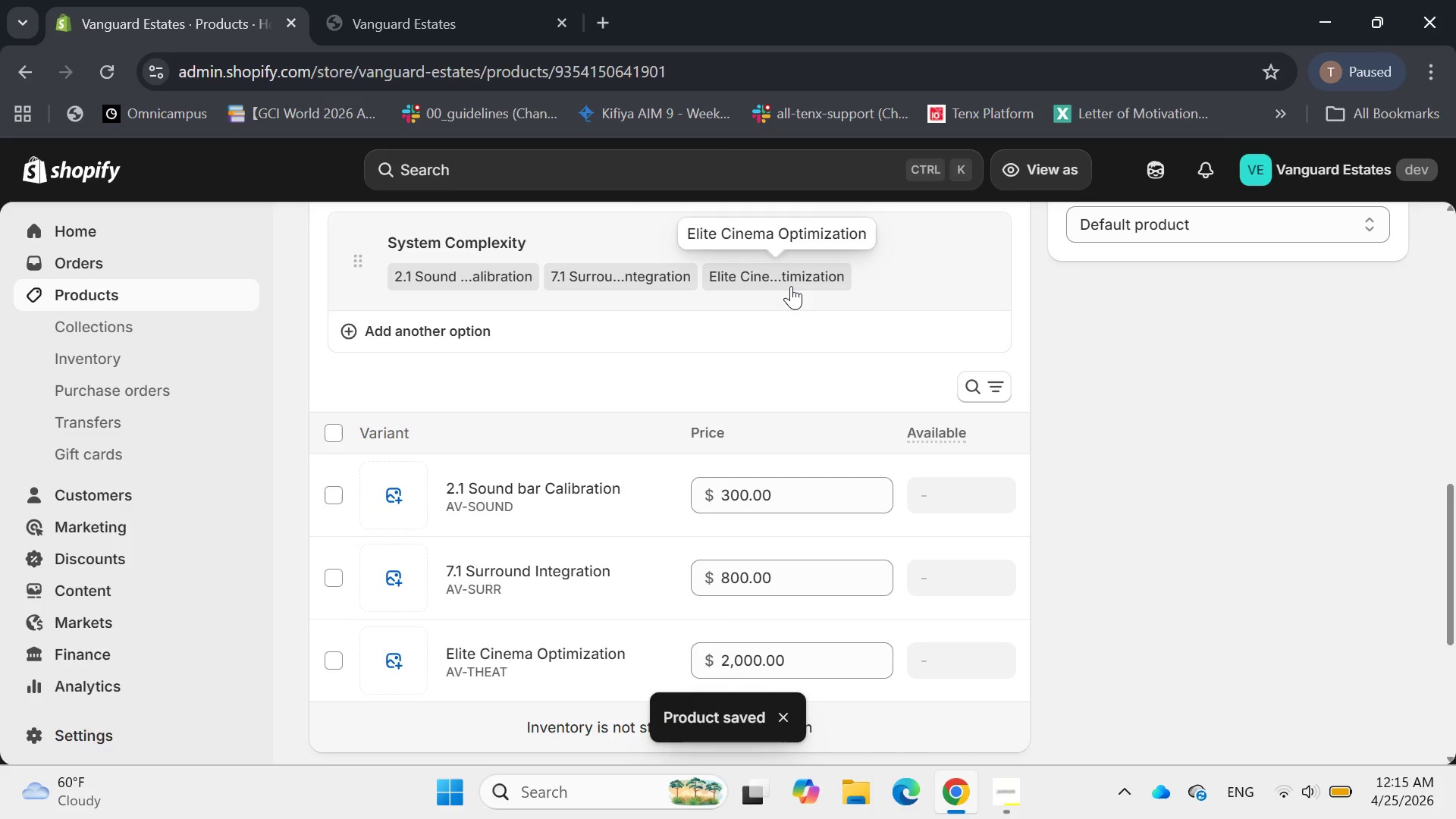 
scroll: coordinate [791, 286], scroll_direction: down, amount: 1.0
 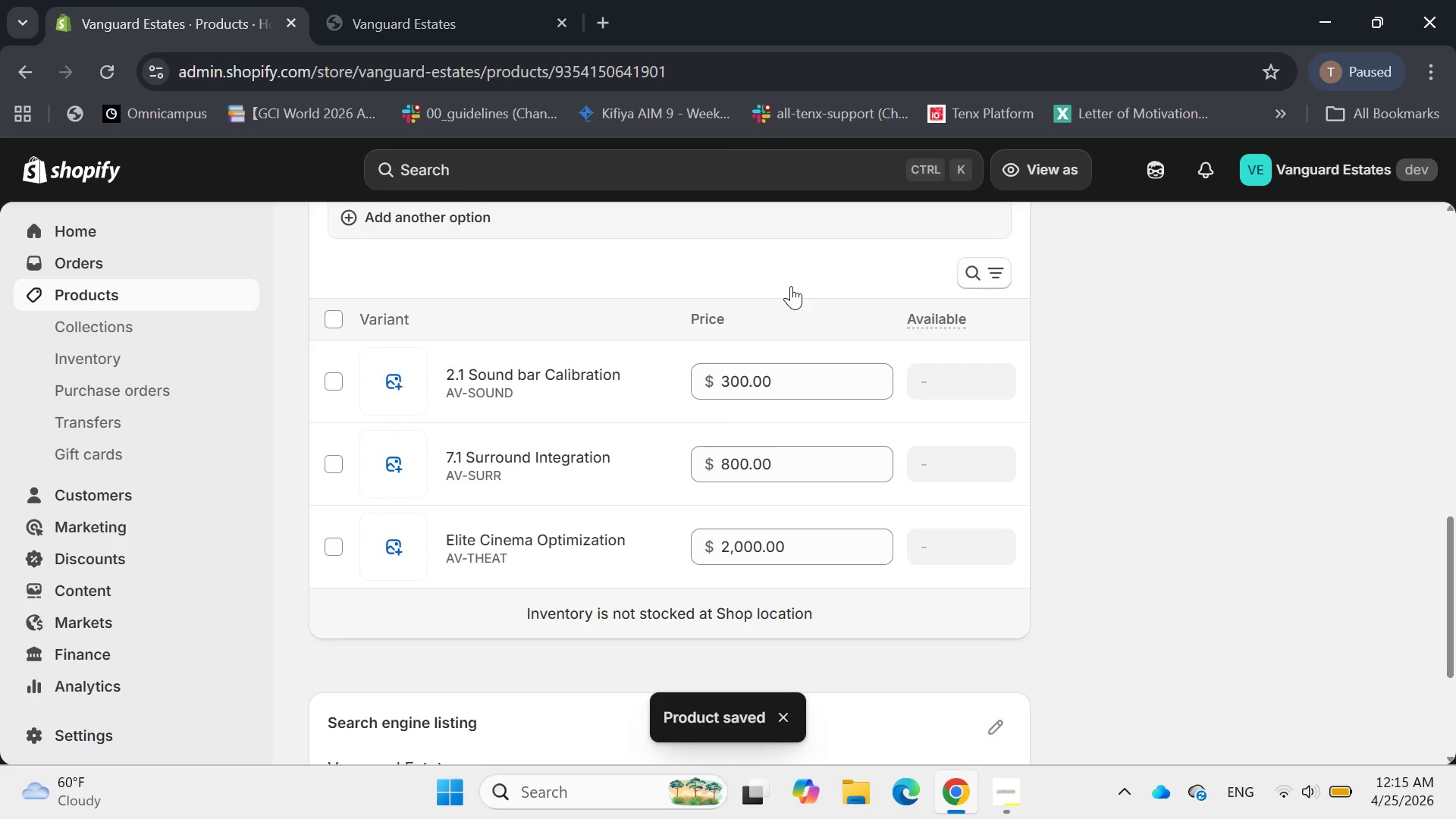 
scroll: coordinate [789, 279], scroll_direction: up, amount: 7.0
 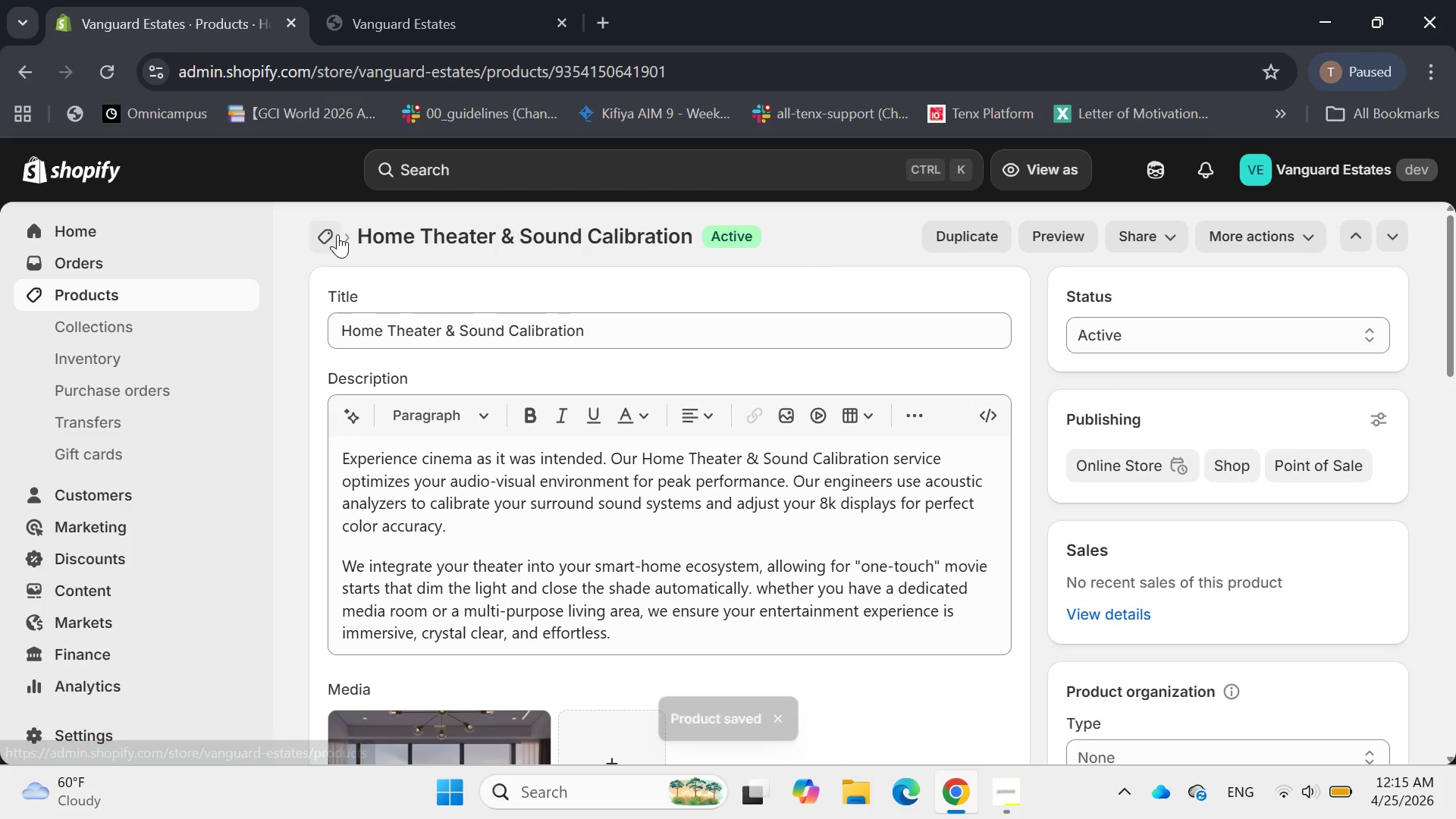 
left_click([330, 234])
 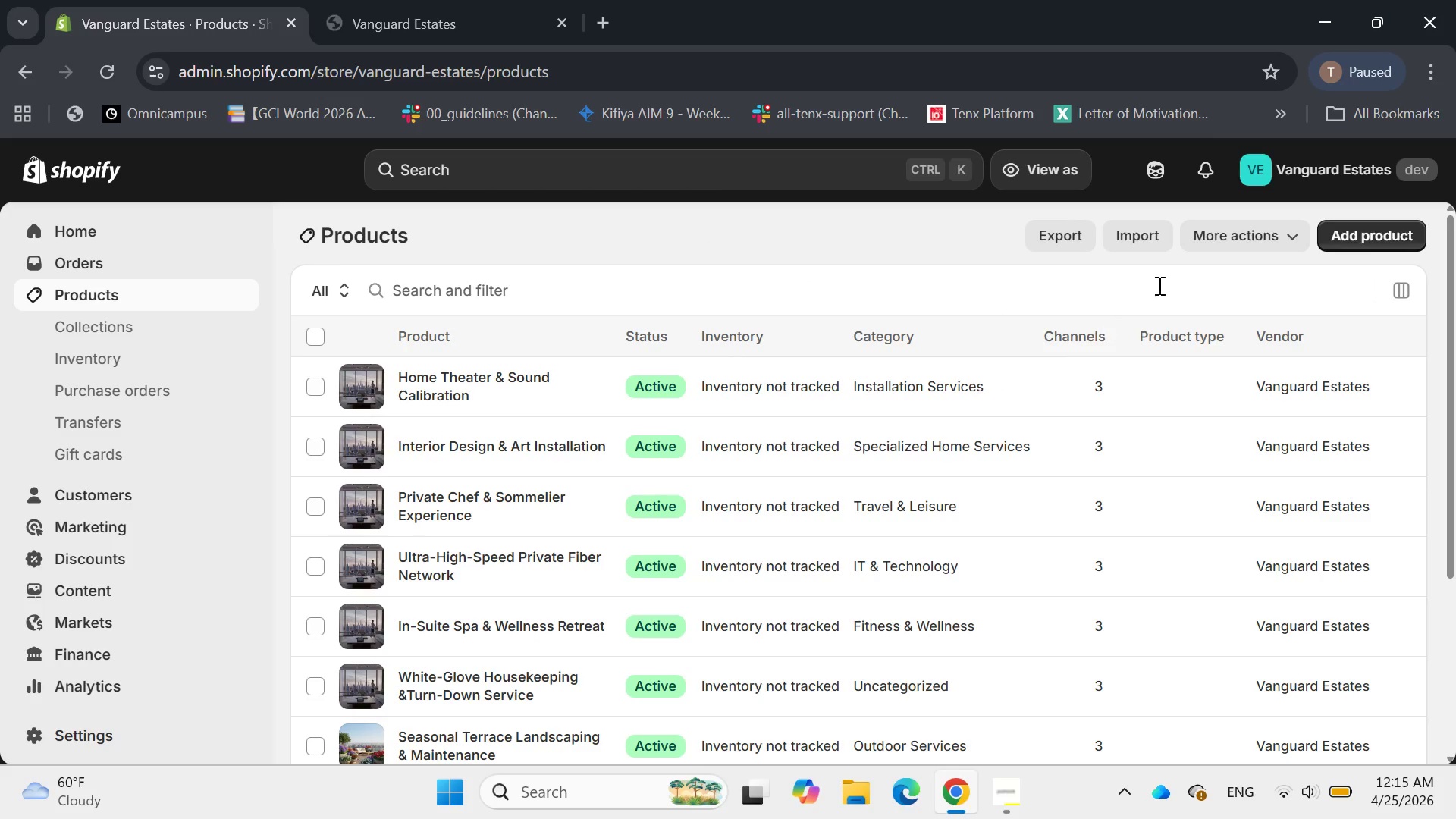 
left_click([1379, 225])
 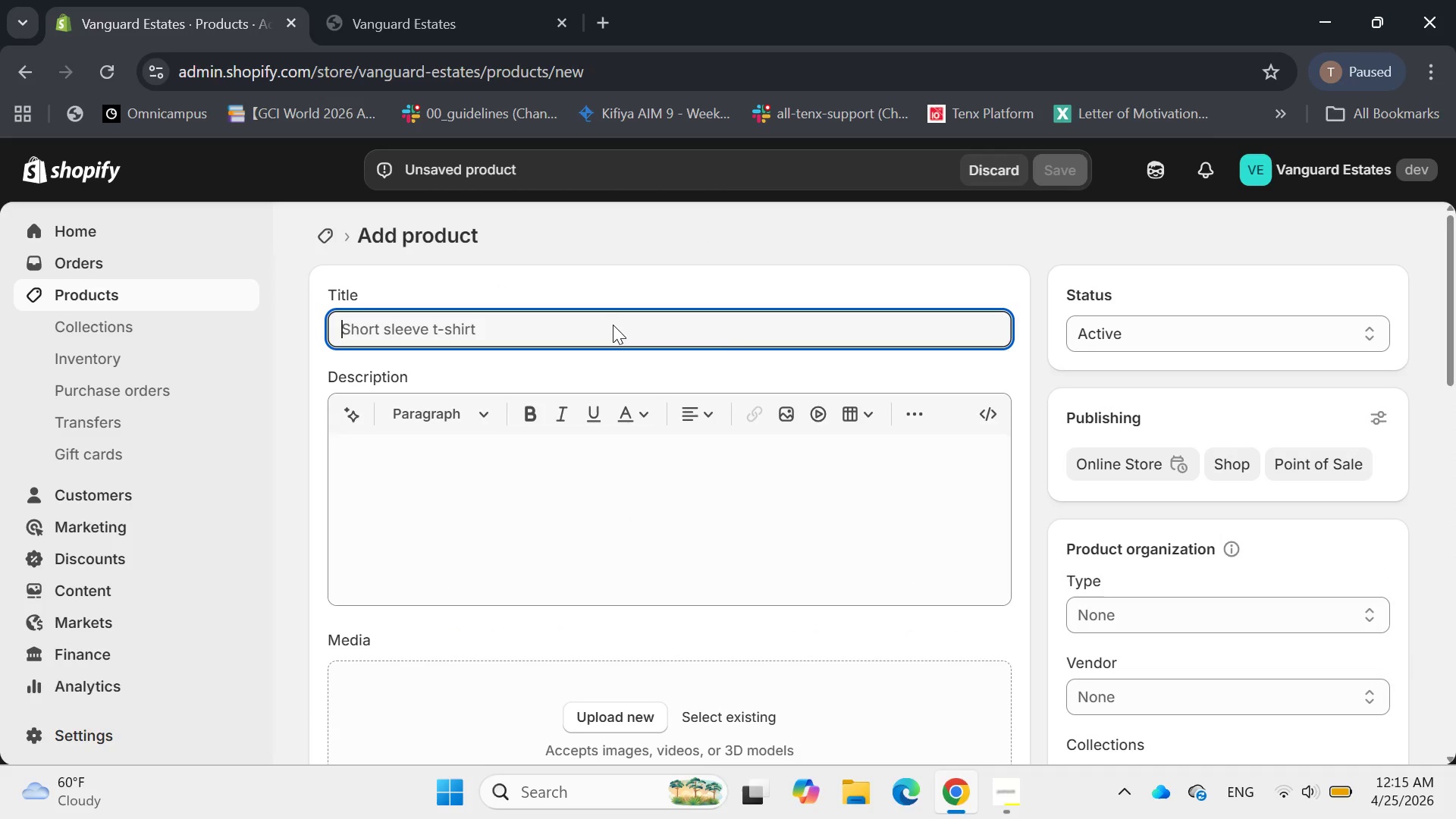 
wait(6.66)
 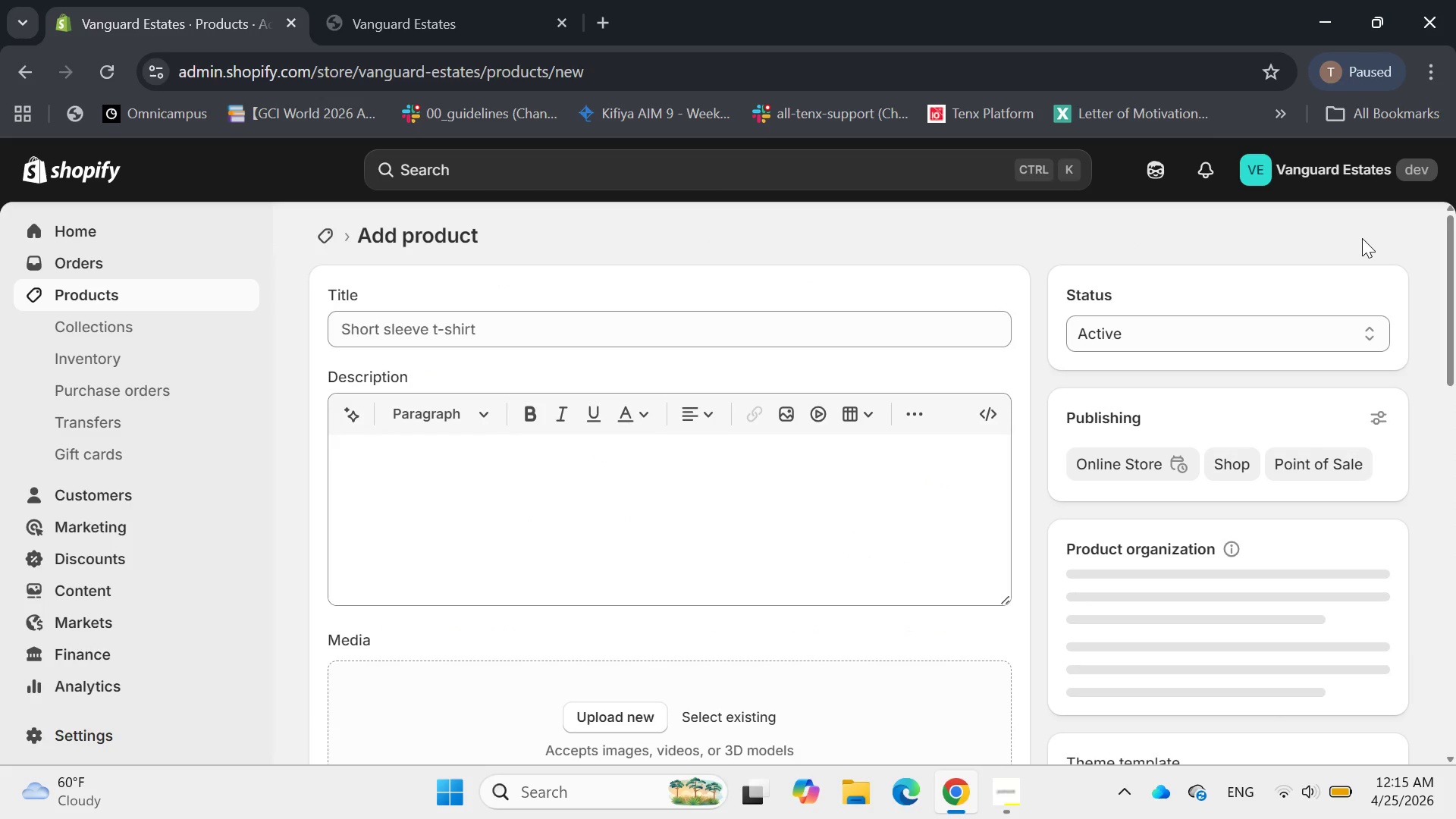 
type(Luxury Pet Grooming & Boutique v)
key(Backspace)
type(care)
 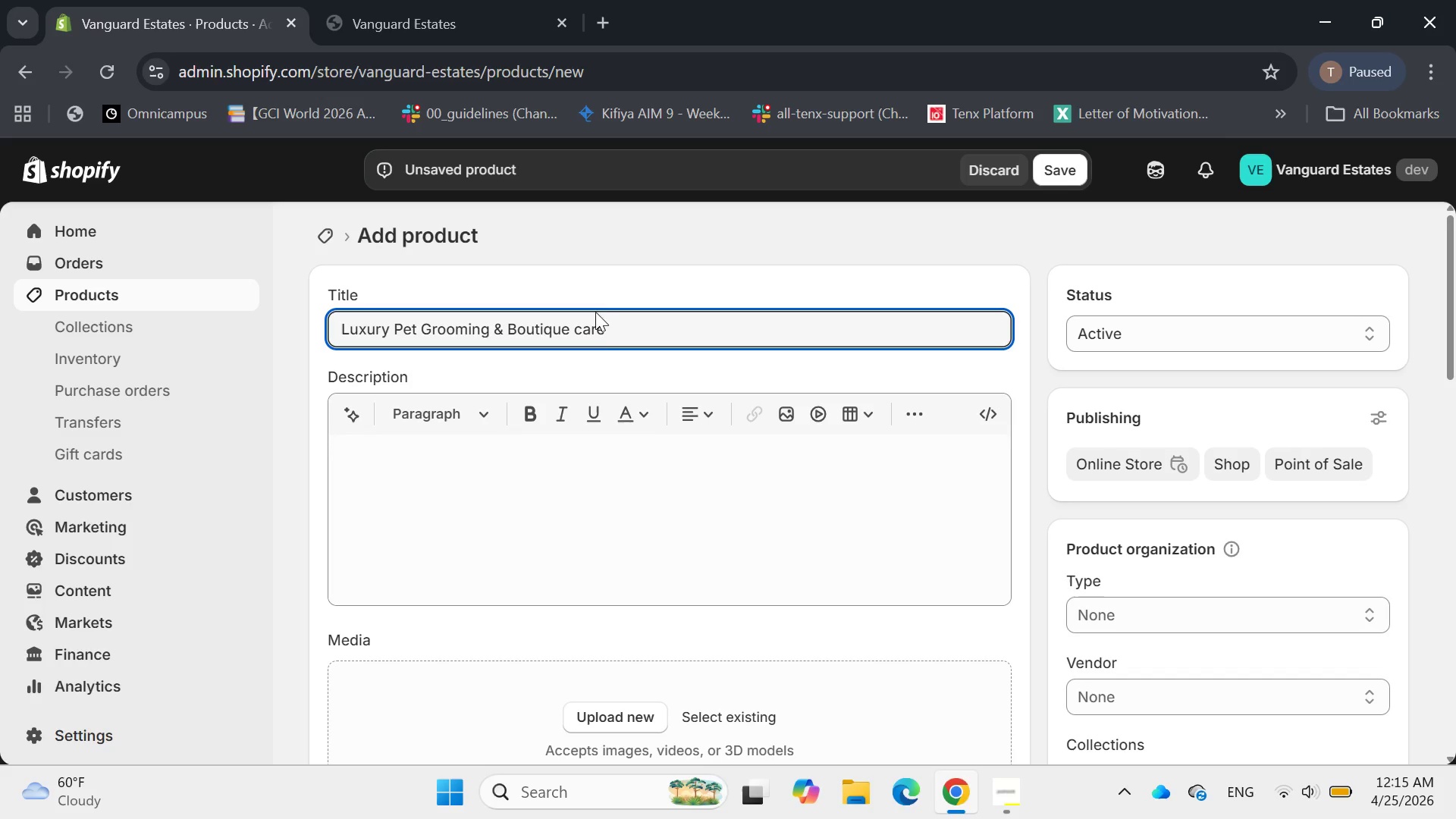 